 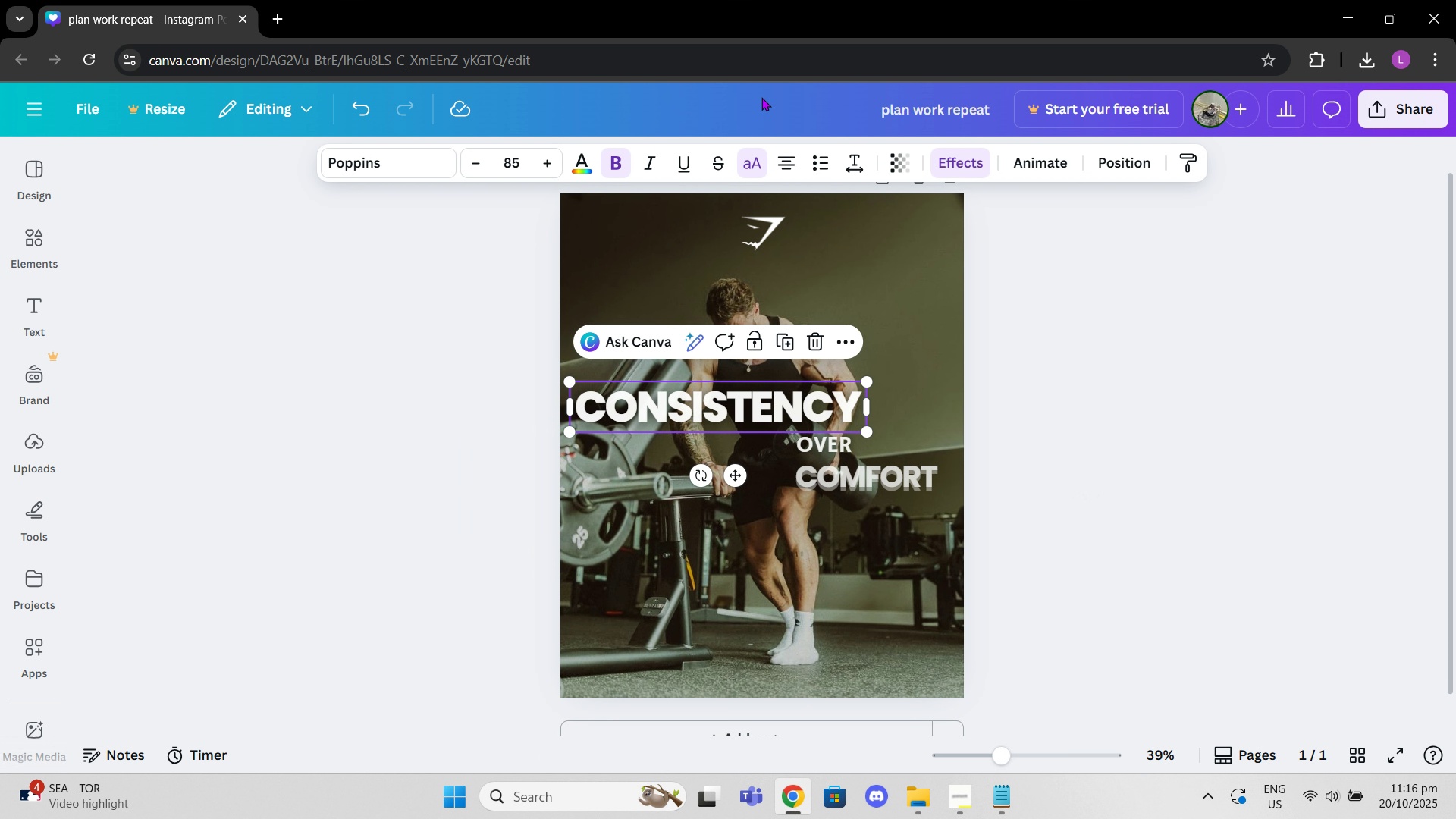 
left_click([850, 165])
 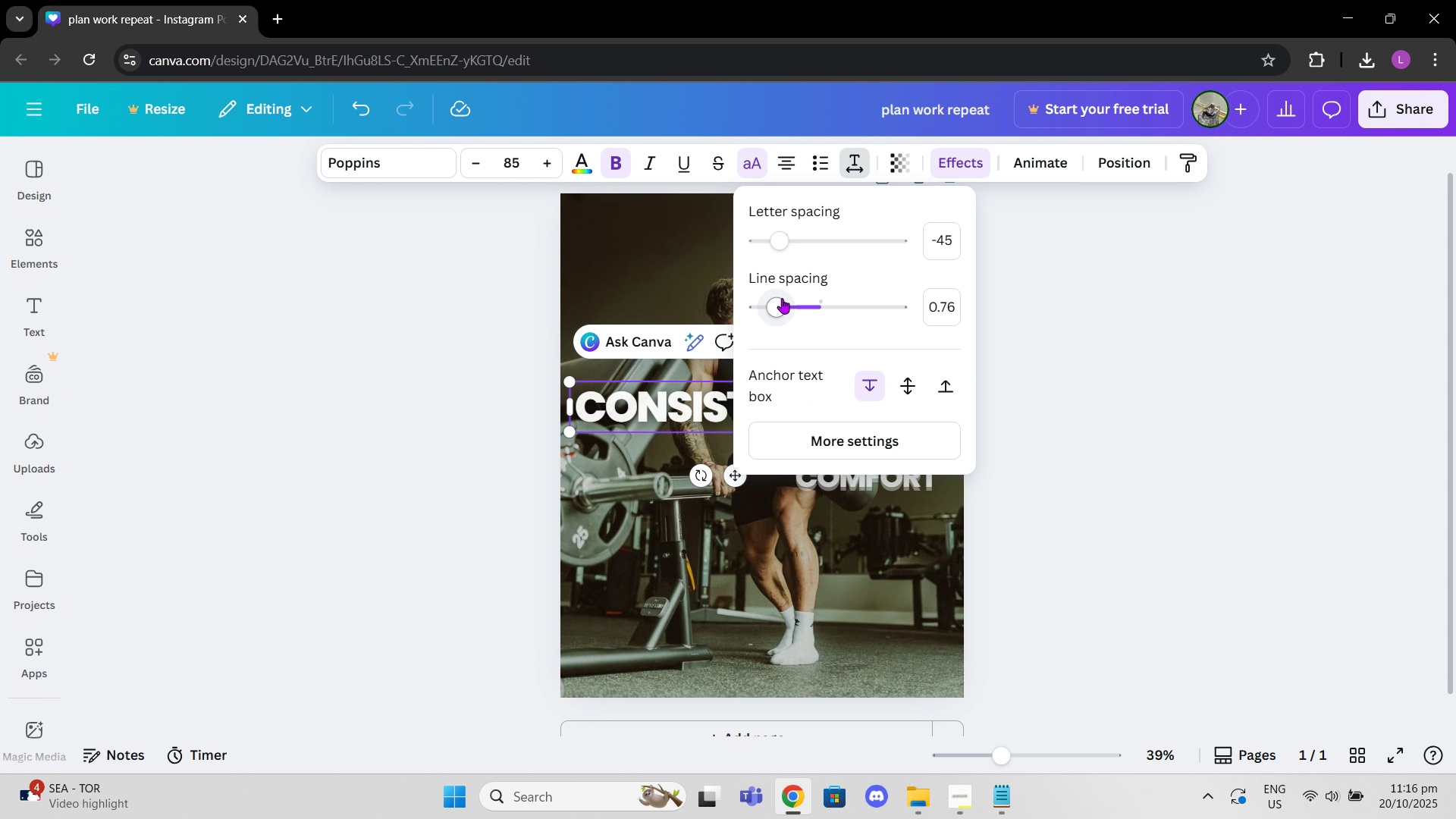 
left_click_drag(start_coordinate=[782, 243], to_coordinate=[808, 236])
 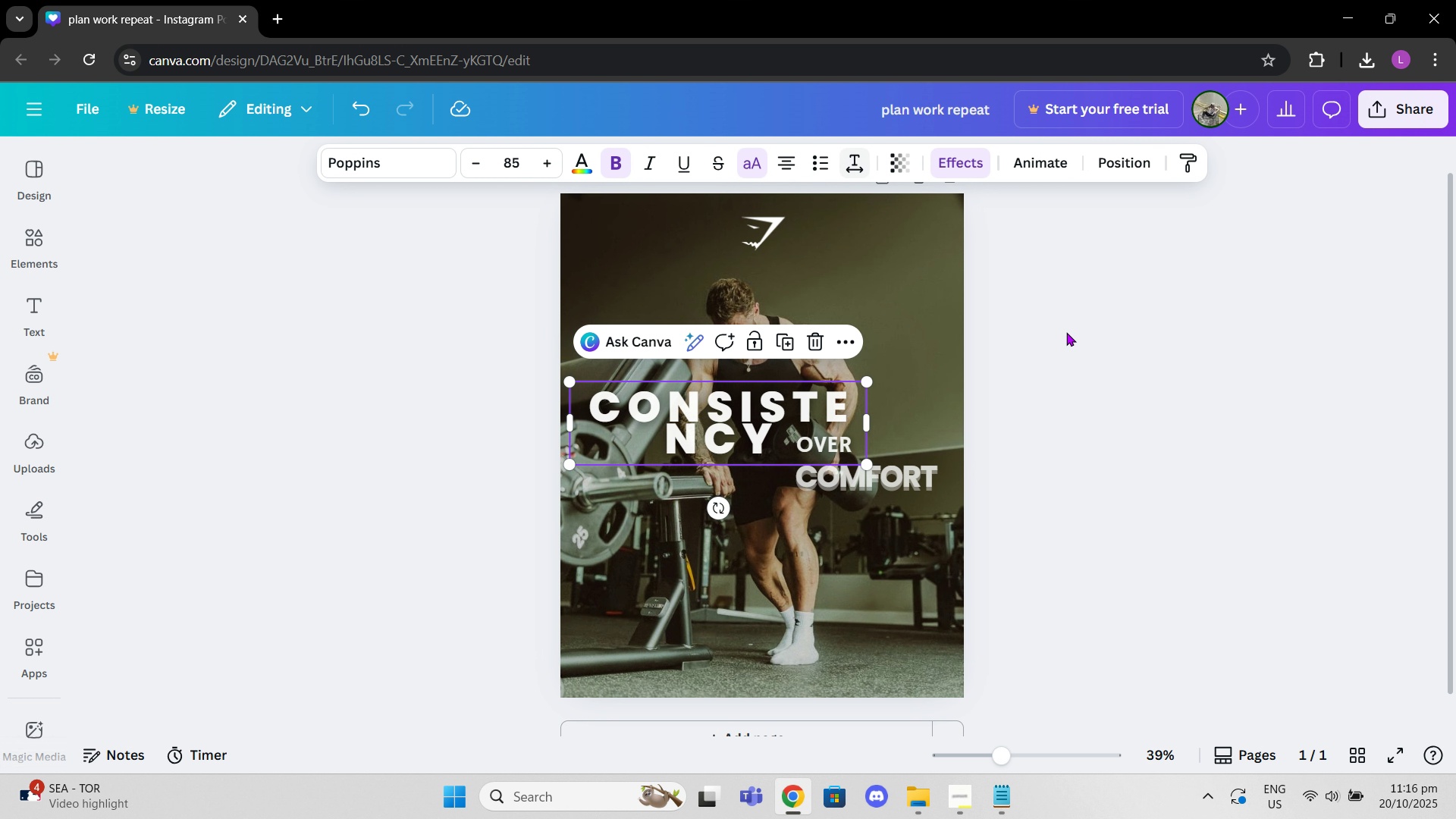 
left_click([1066, 332])
 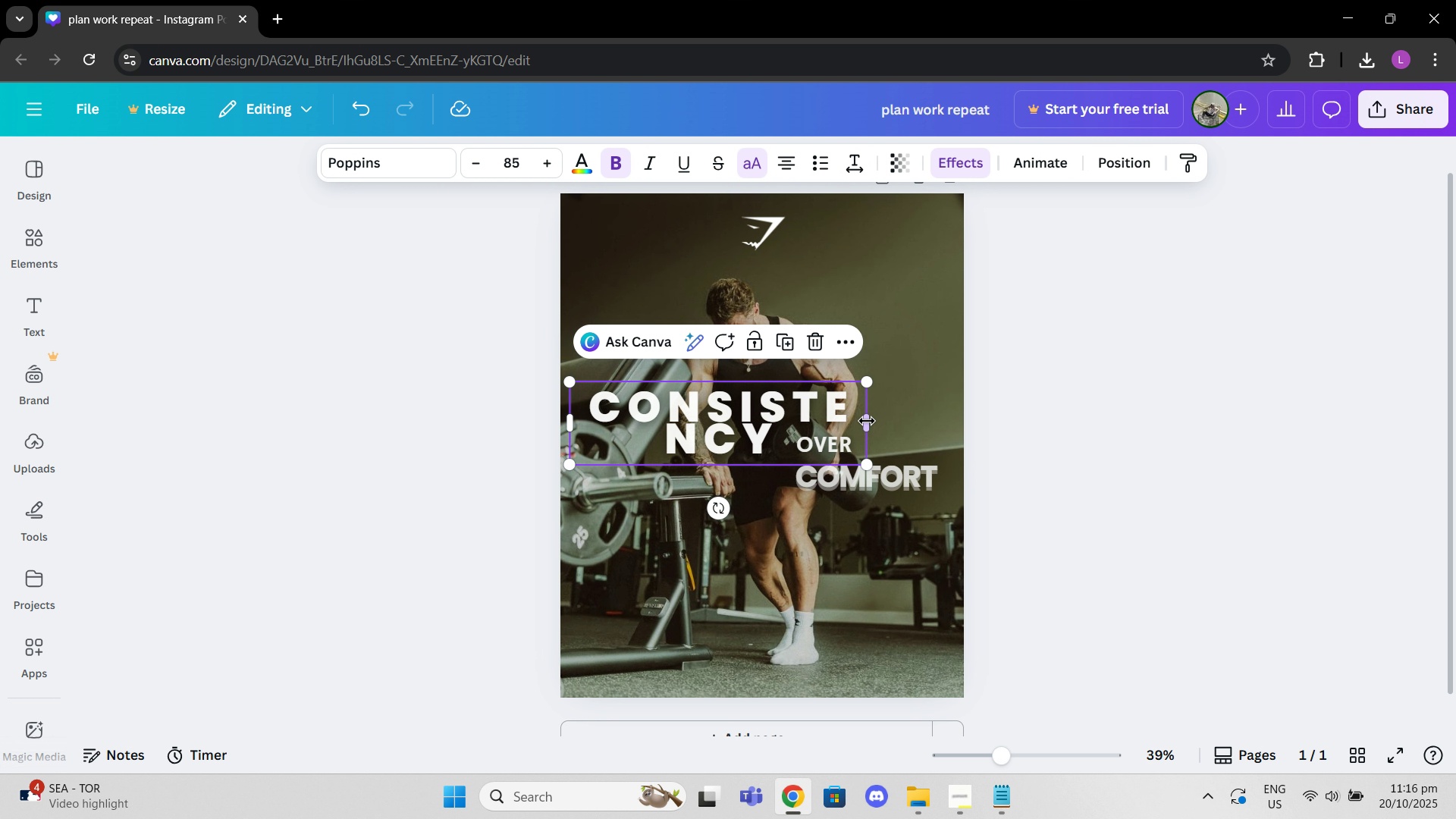 
left_click_drag(start_coordinate=[867, 421], to_coordinate=[955, 411])
 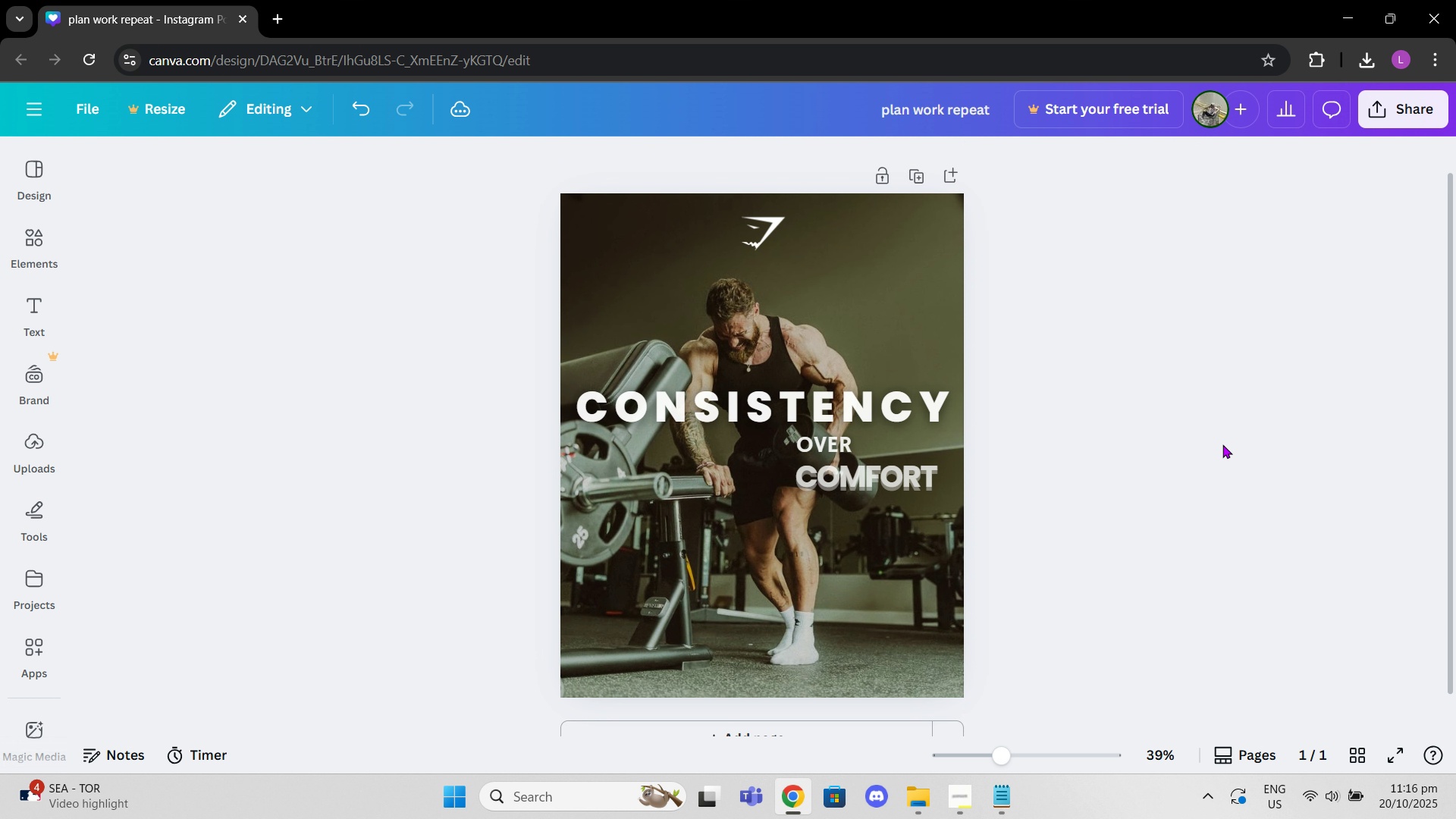 
left_click([930, 400])
 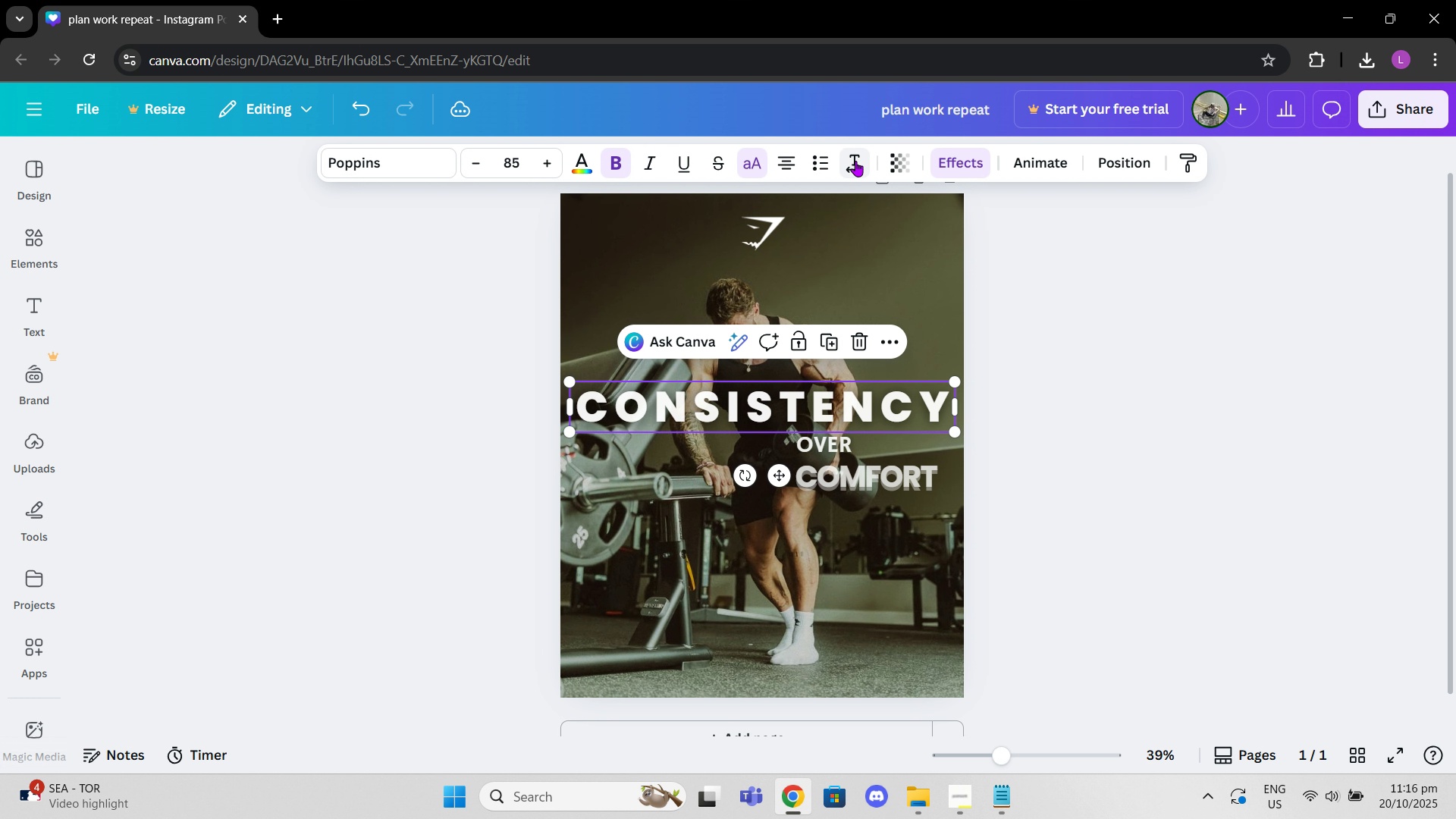 
left_click([855, 161])
 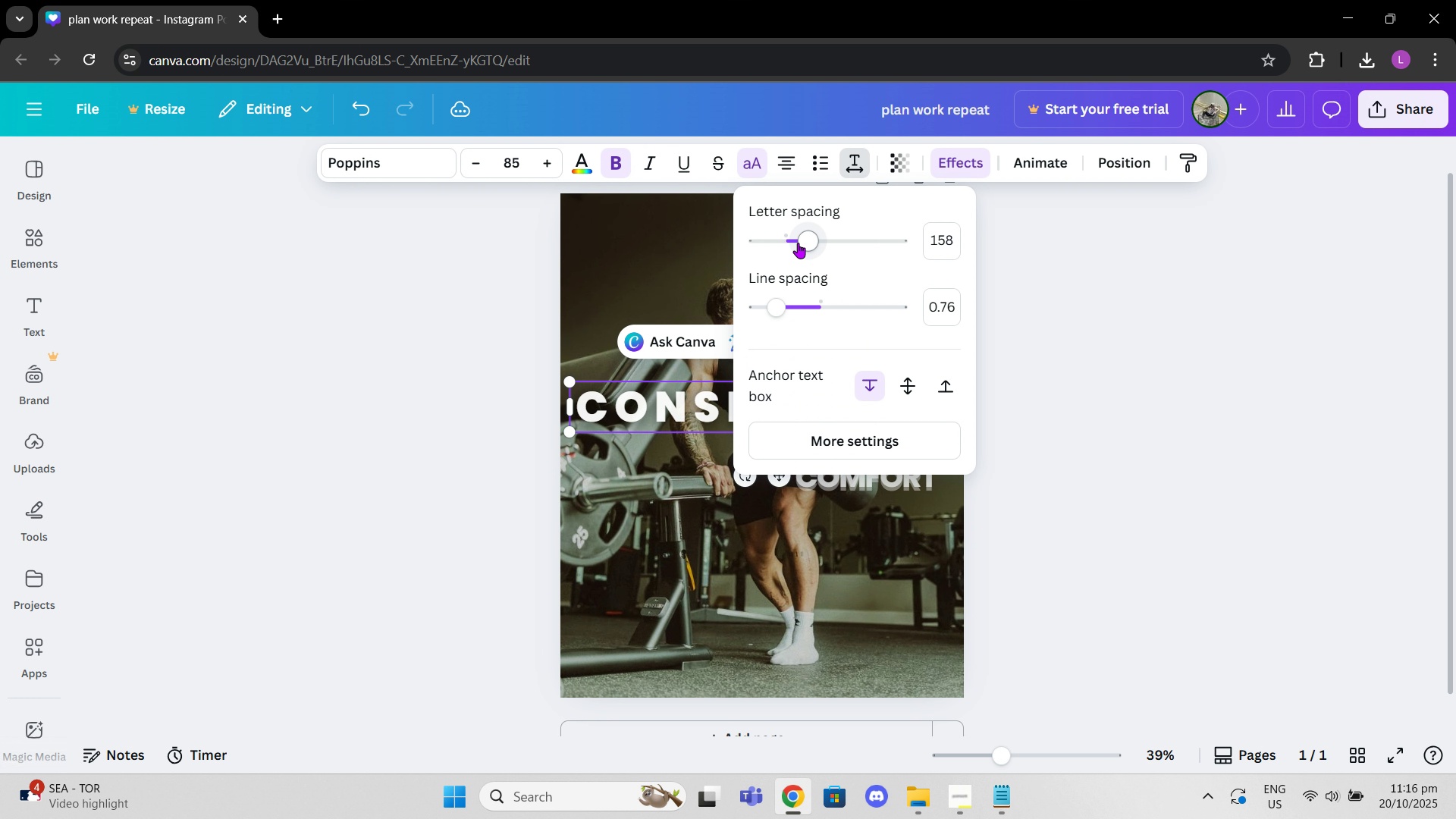 
left_click_drag(start_coordinate=[802, 241], to_coordinate=[793, 243])
 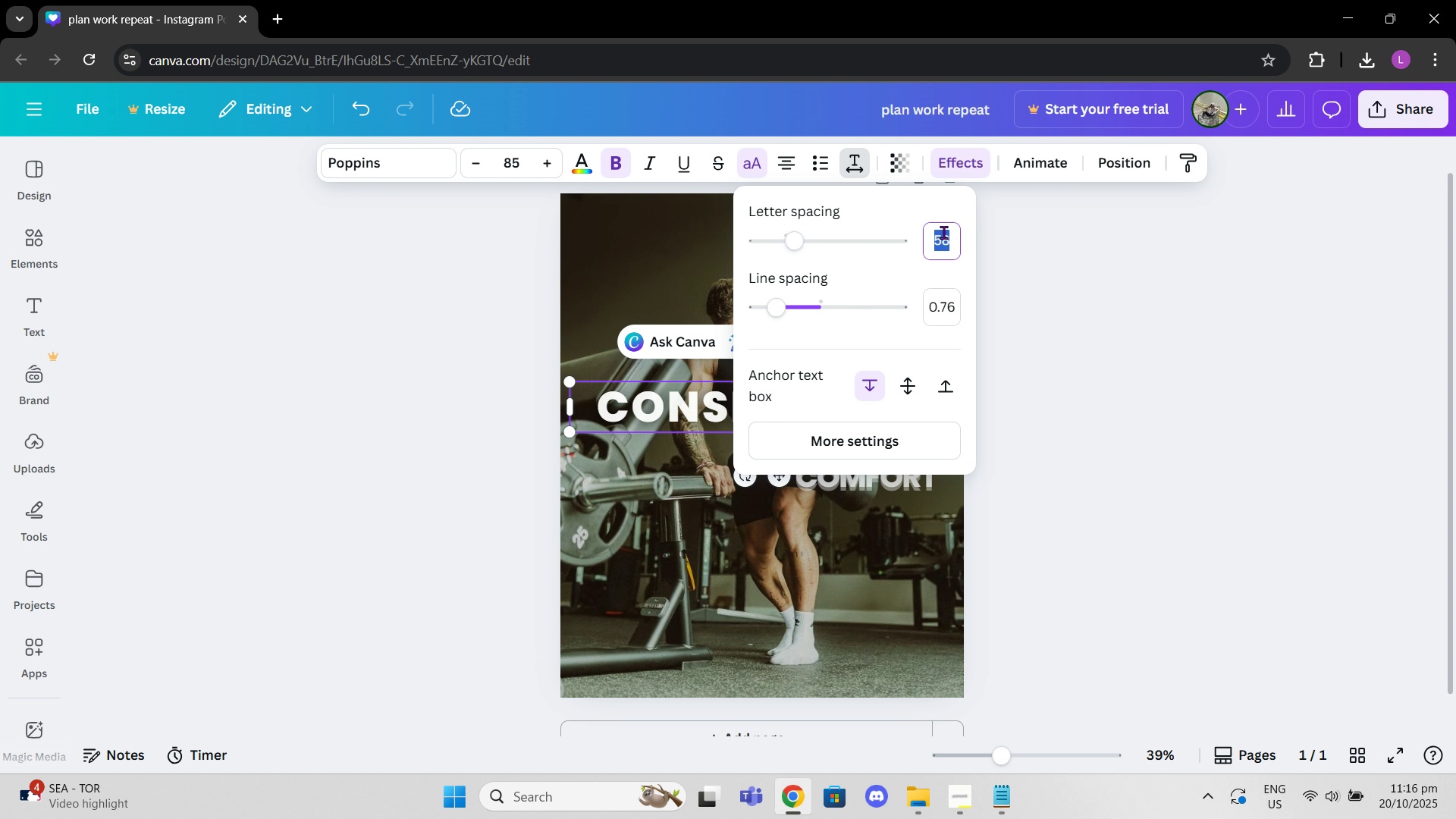 
left_click([943, 232])
 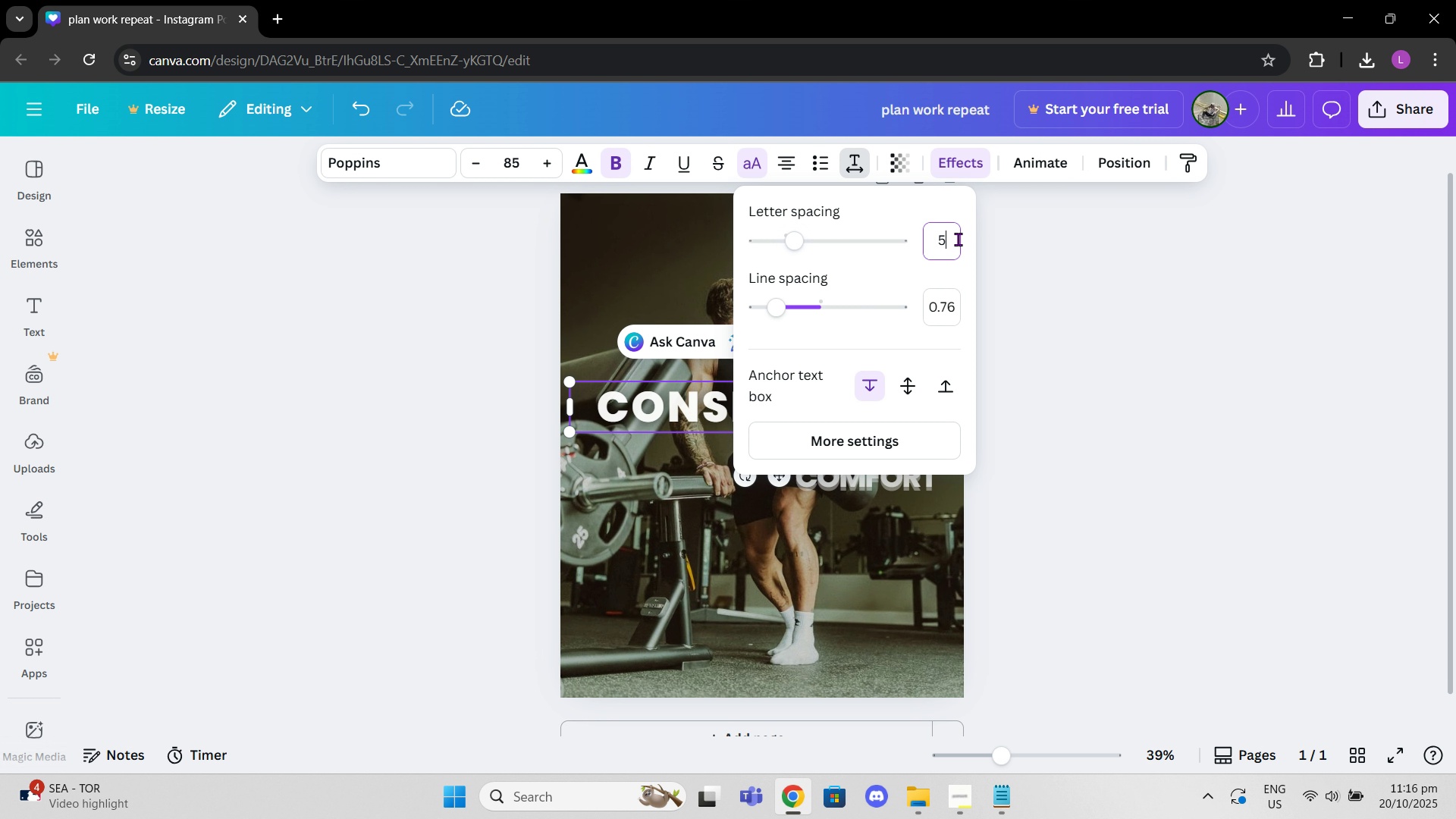 
type(50)
 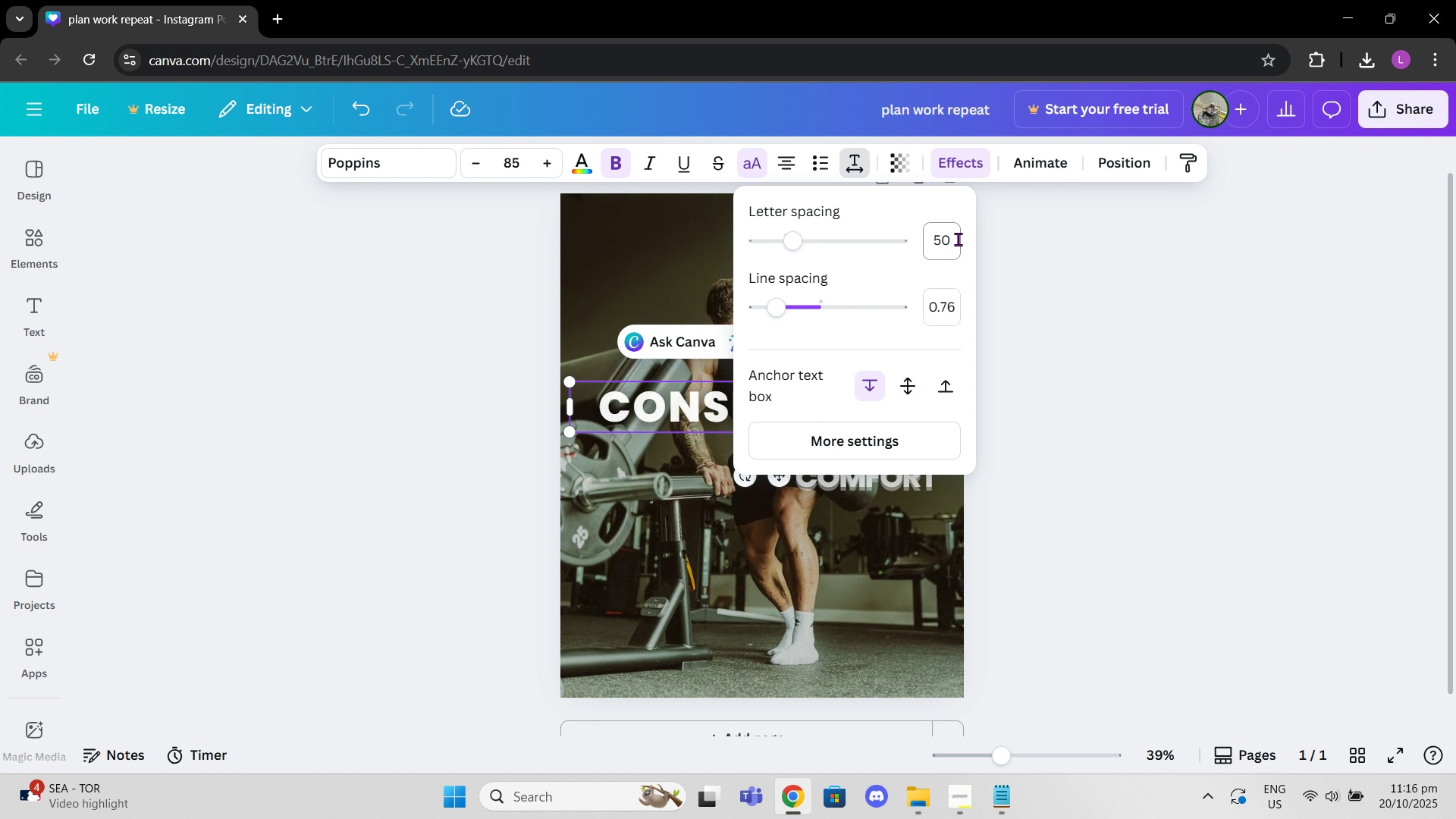 
key(Enter)
 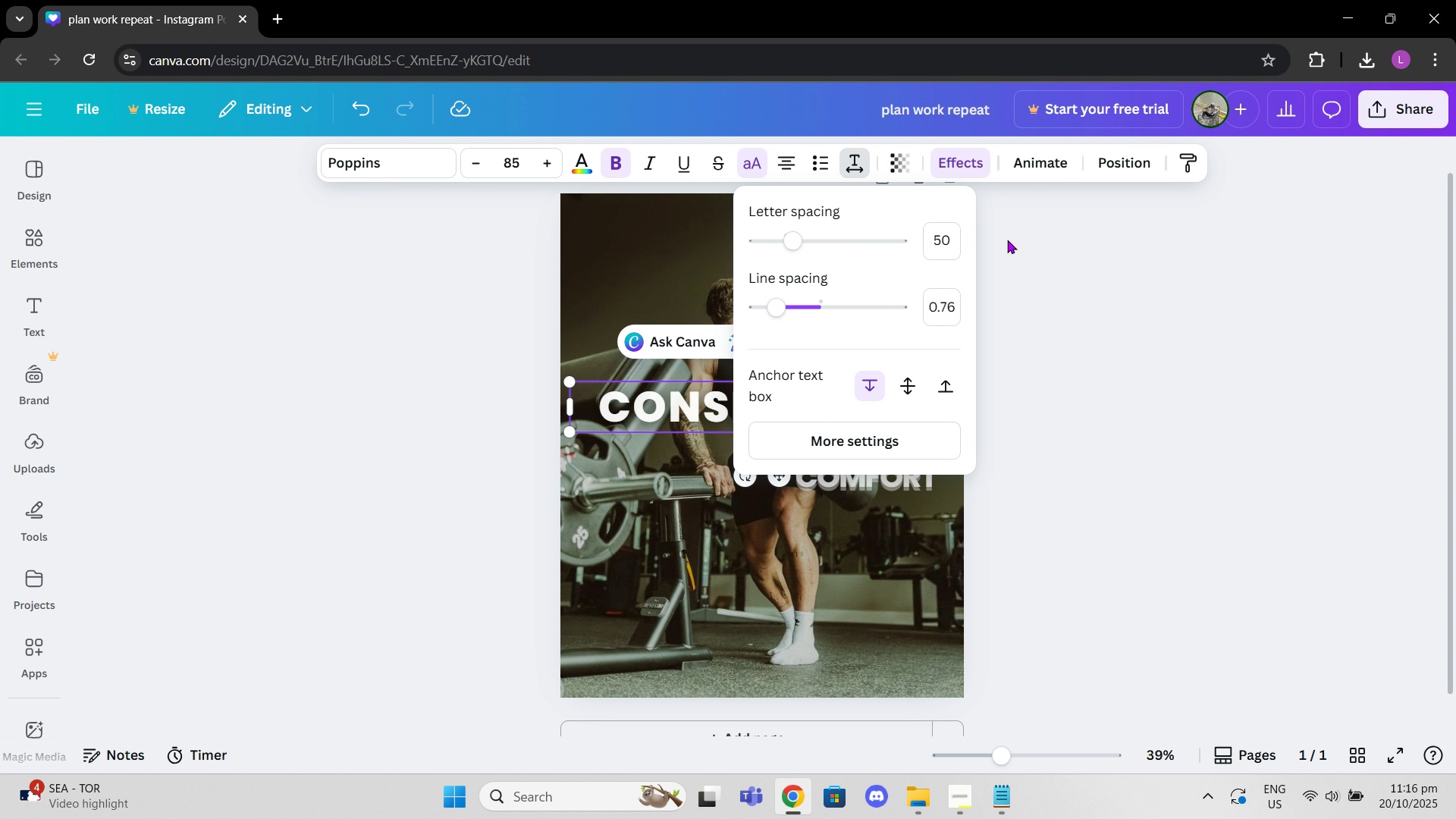 
left_click([1062, 259])
 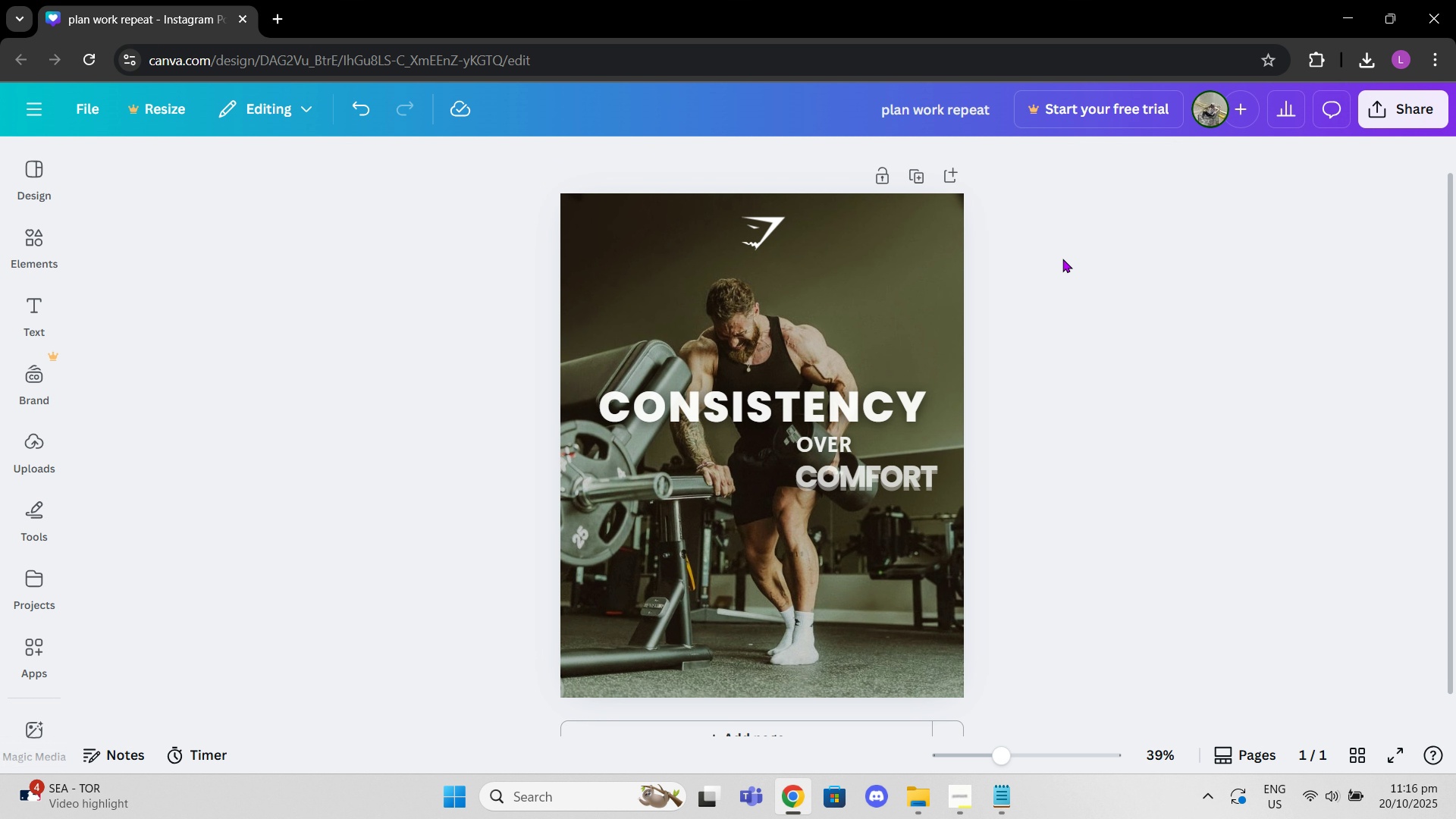 
left_click([1062, 259])
 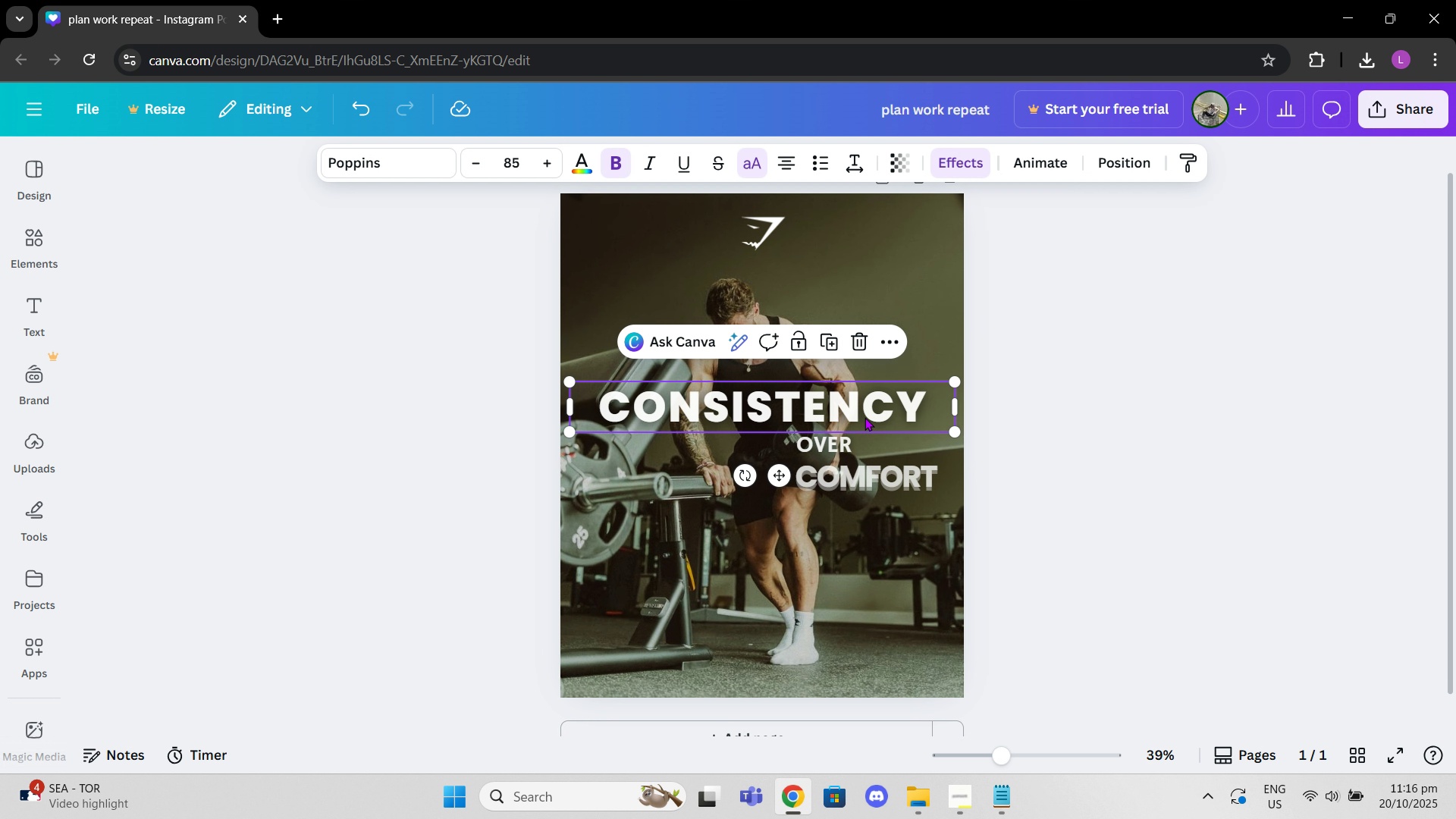 
left_click_drag(start_coordinate=[867, 416], to_coordinate=[837, 411])
 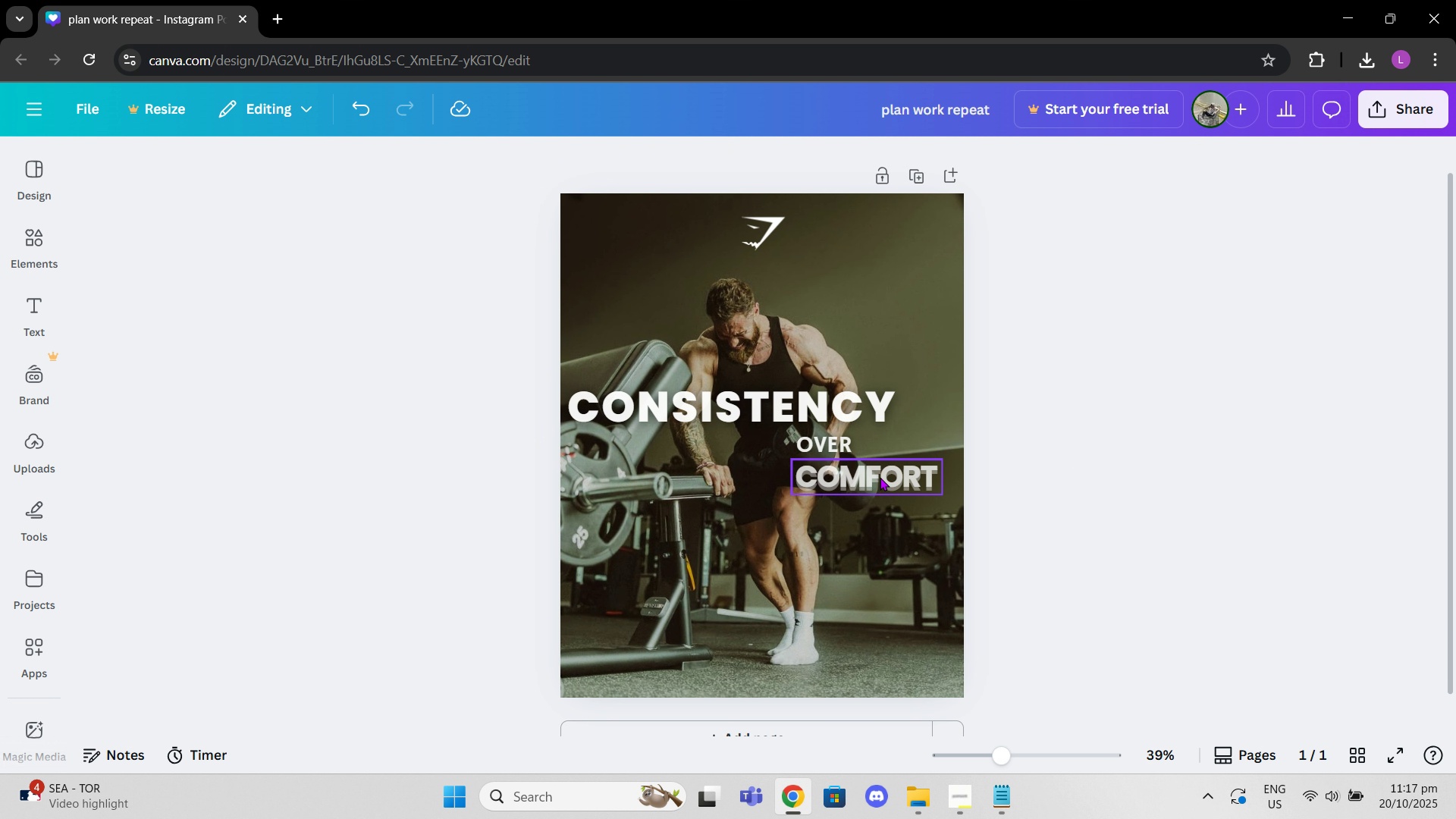 
left_click_drag(start_coordinate=[880, 477], to_coordinate=[886, 473])
 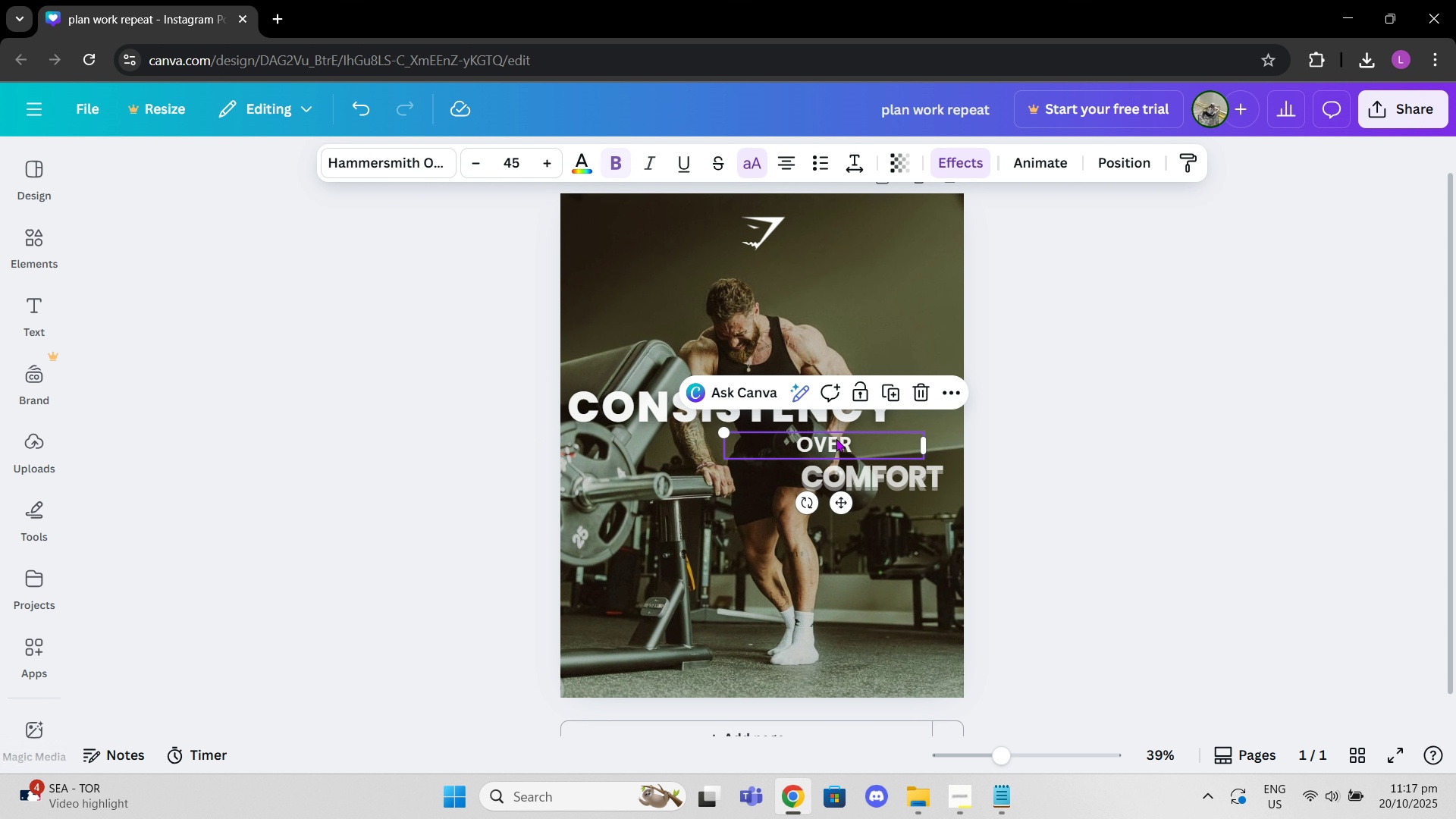 
left_click_drag(start_coordinate=[836, 438], to_coordinate=[874, 440])
 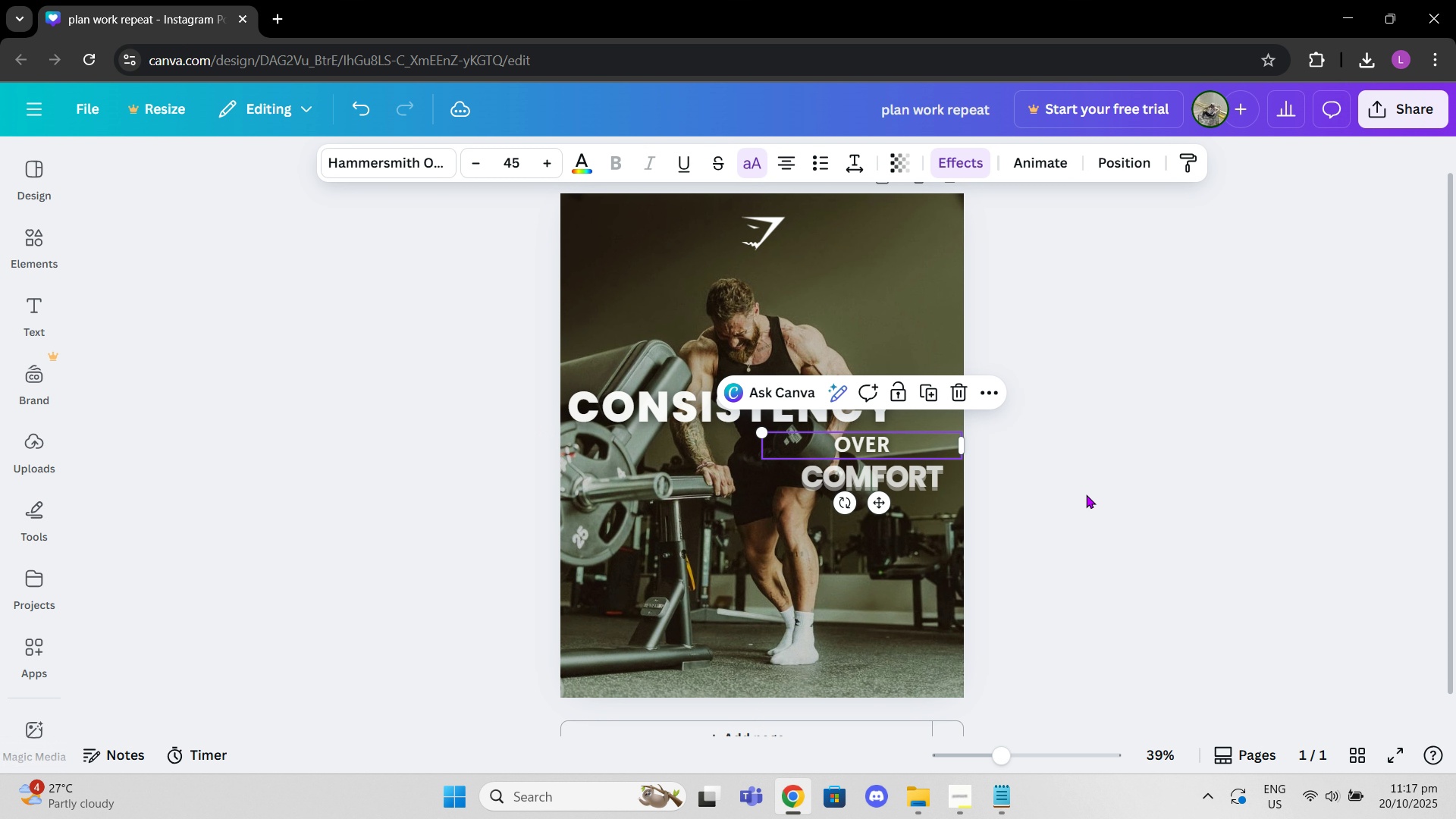 
left_click([1086, 494])
 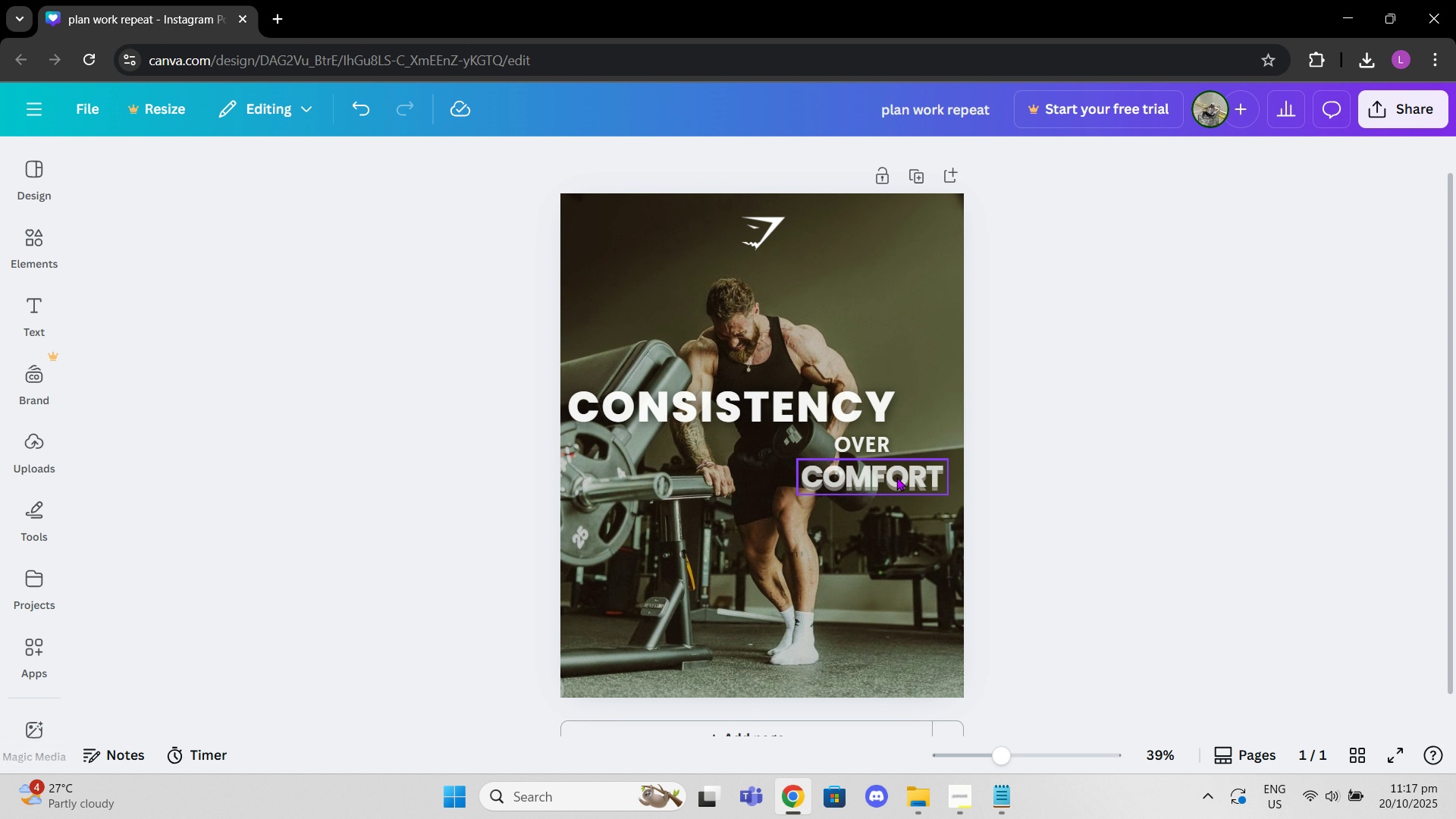 
left_click_drag(start_coordinate=[896, 477], to_coordinate=[927, 470])
 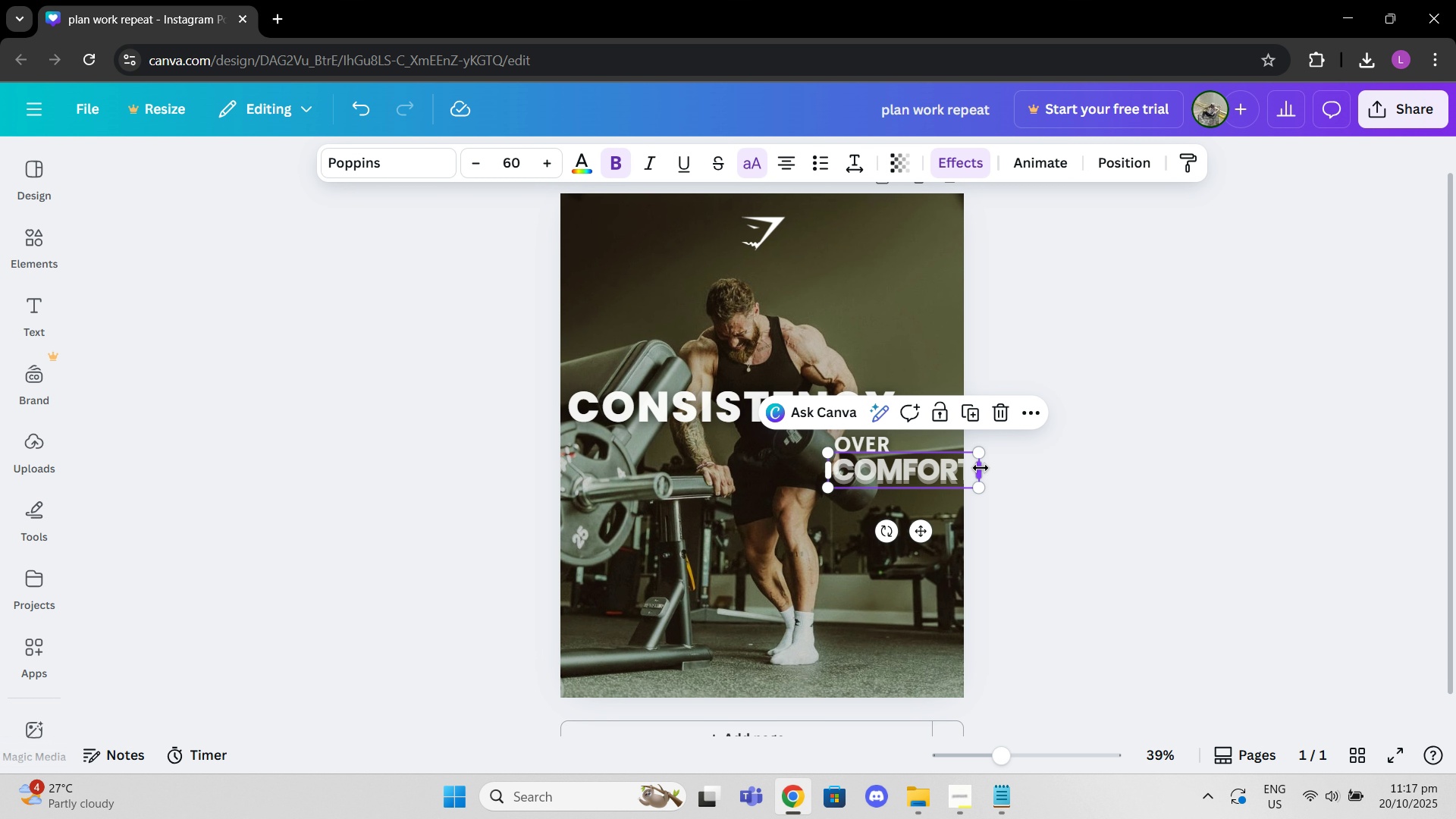 
left_click_drag(start_coordinate=[981, 468], to_coordinate=[977, 469])
 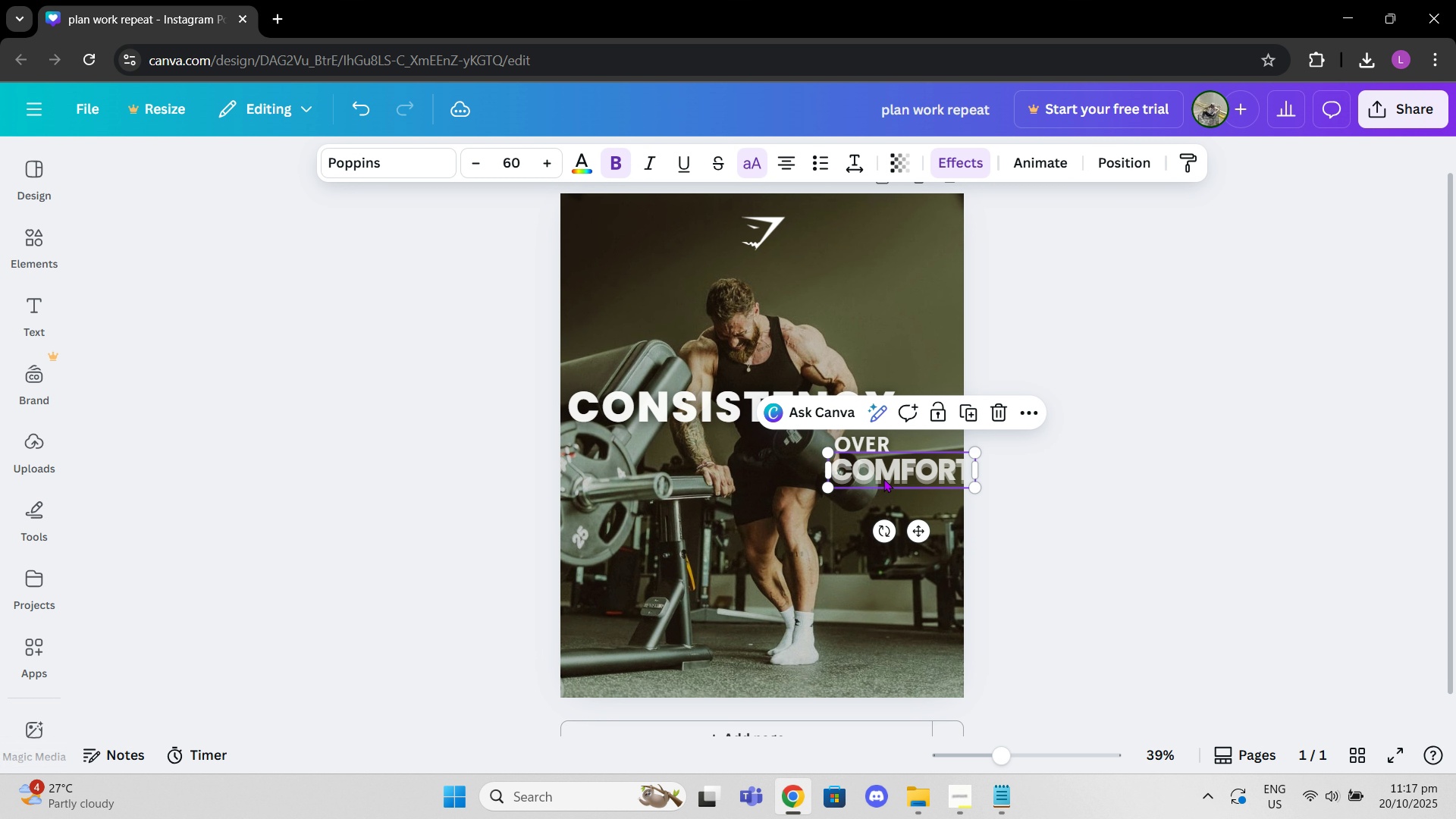 
left_click([883, 479])
 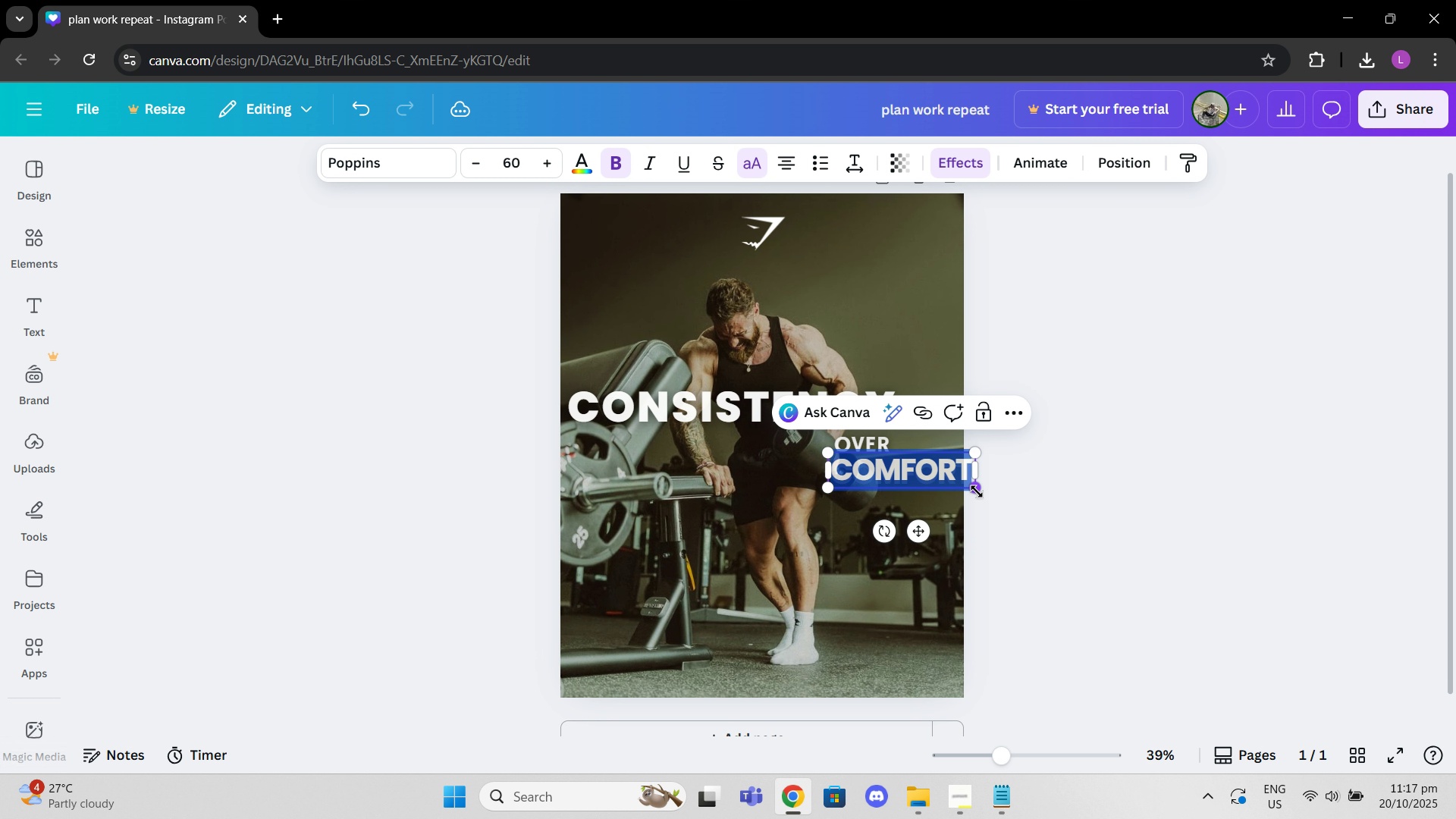 
left_click_drag(start_coordinate=[977, 491], to_coordinate=[955, 479])
 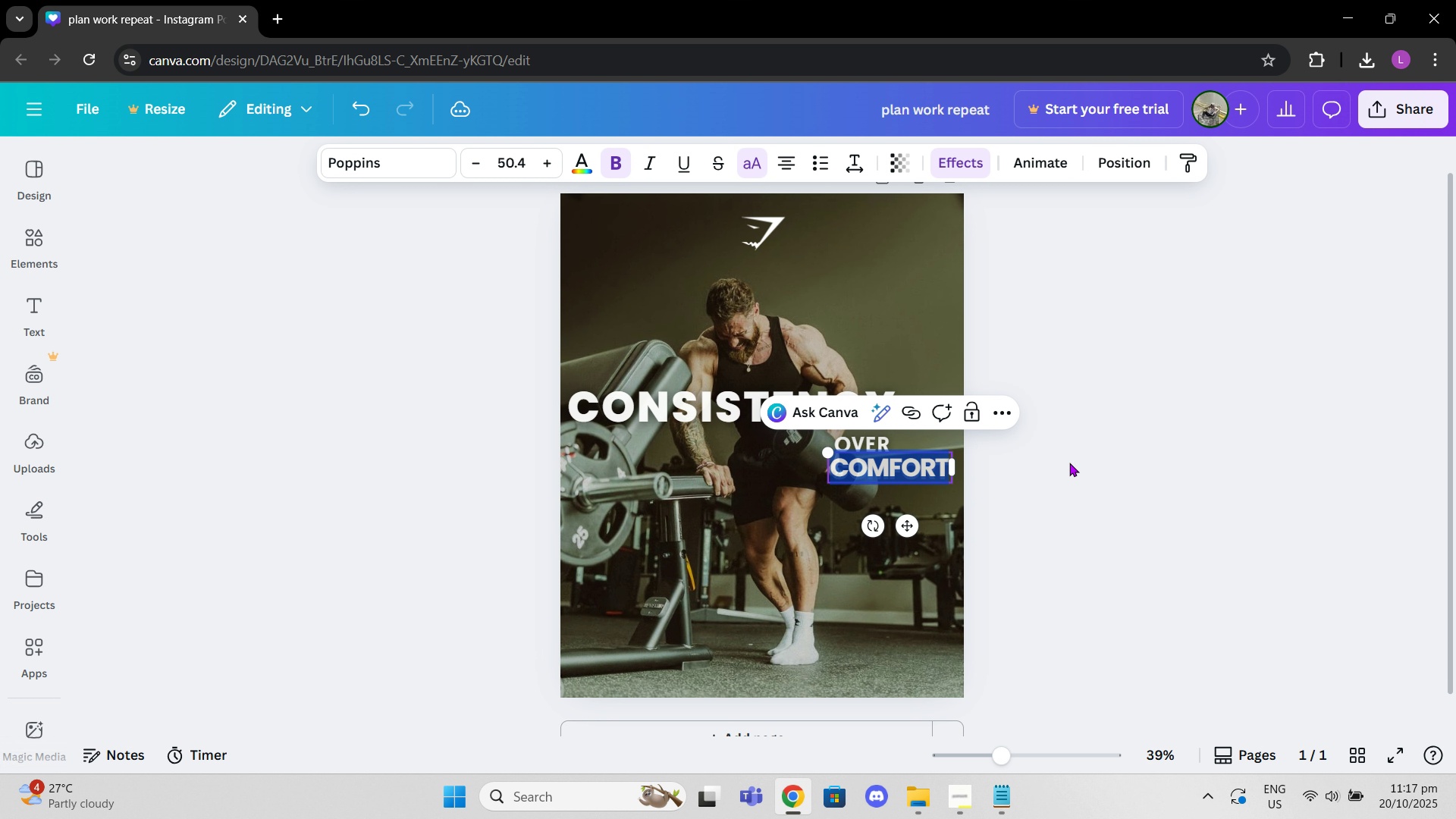 
left_click([1069, 463])
 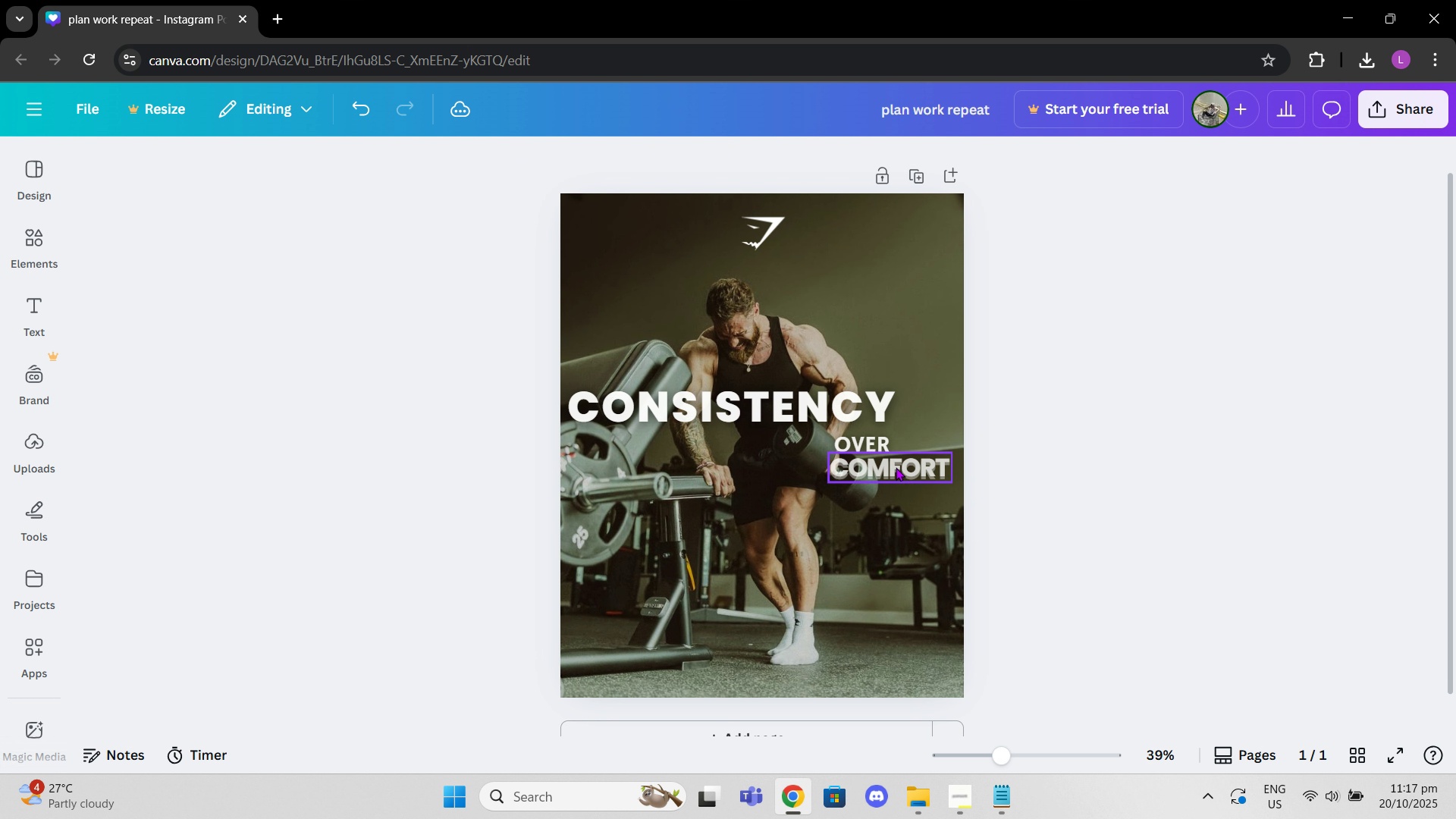 
left_click_drag(start_coordinate=[896, 467], to_coordinate=[896, 472])
 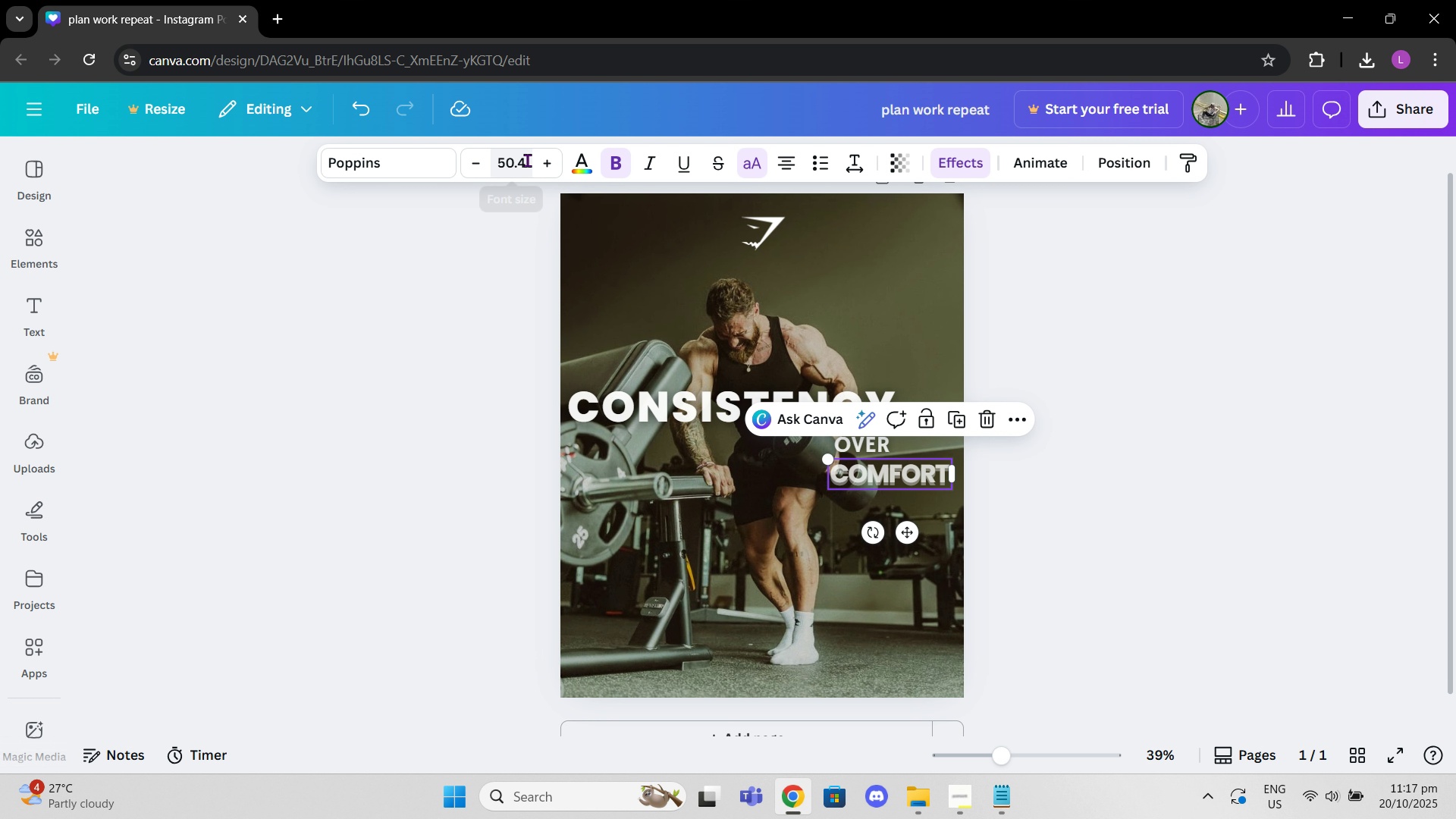 
left_click([527, 160])
 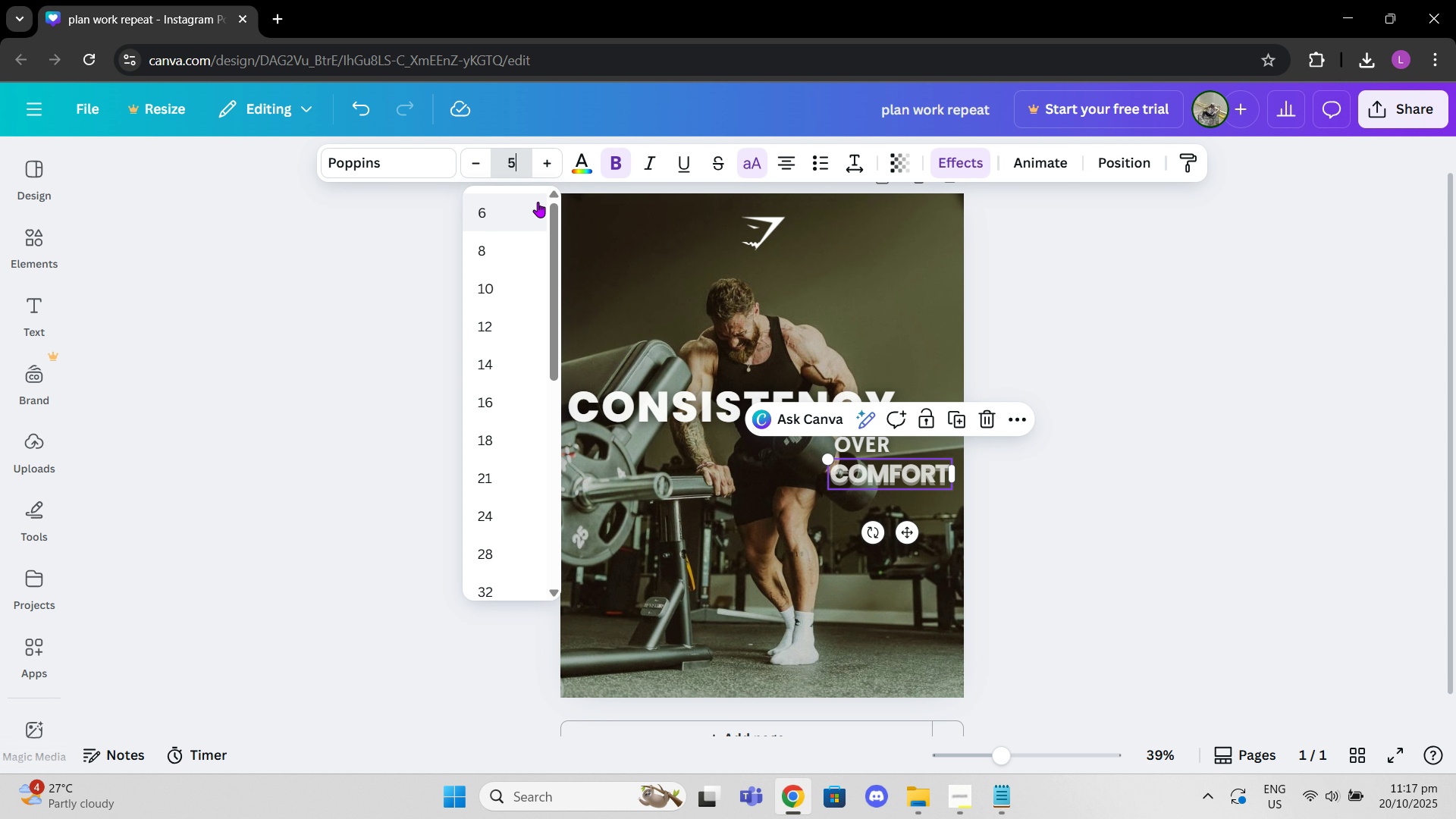 
type(50)
 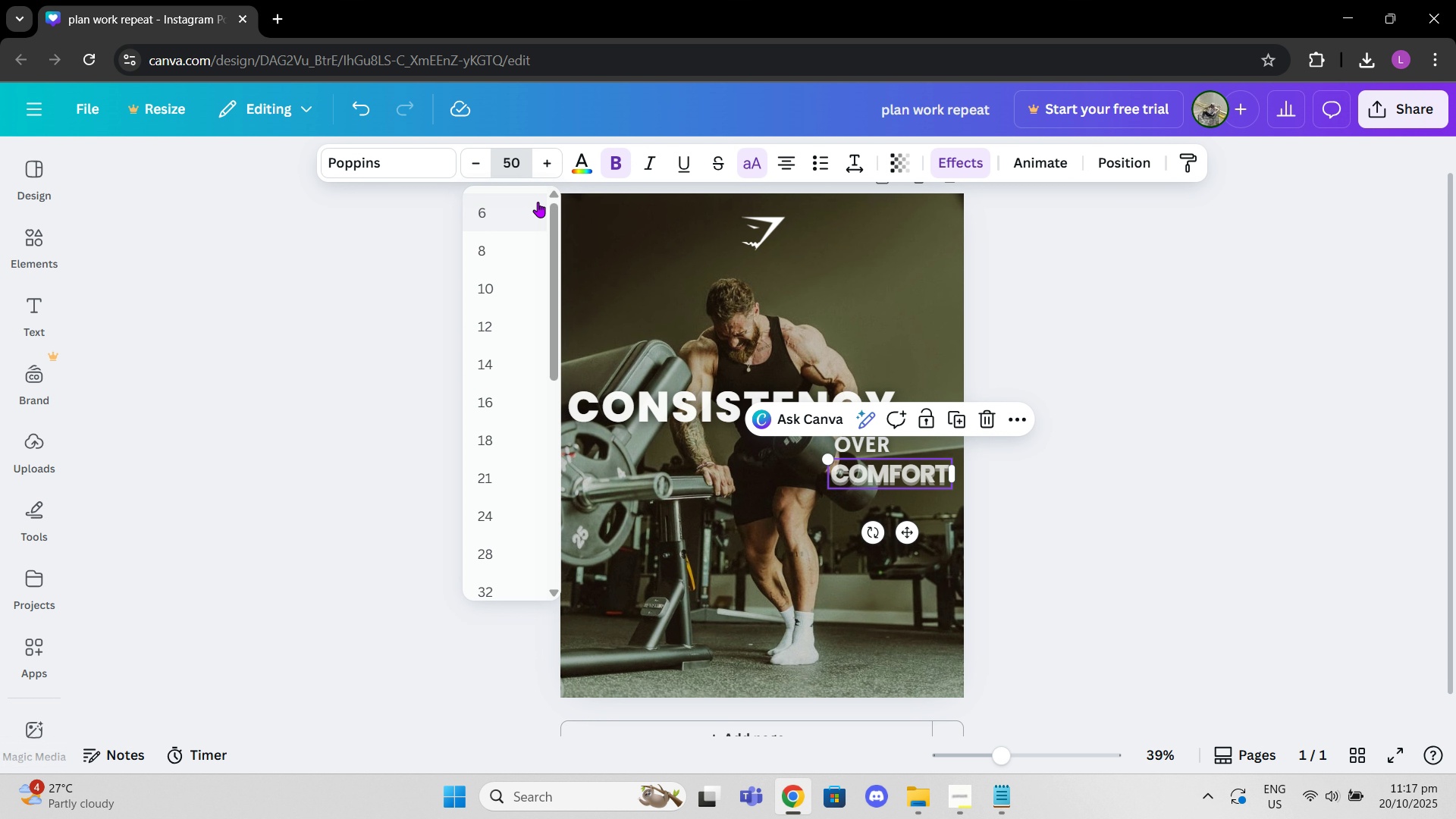 
key(Enter)
 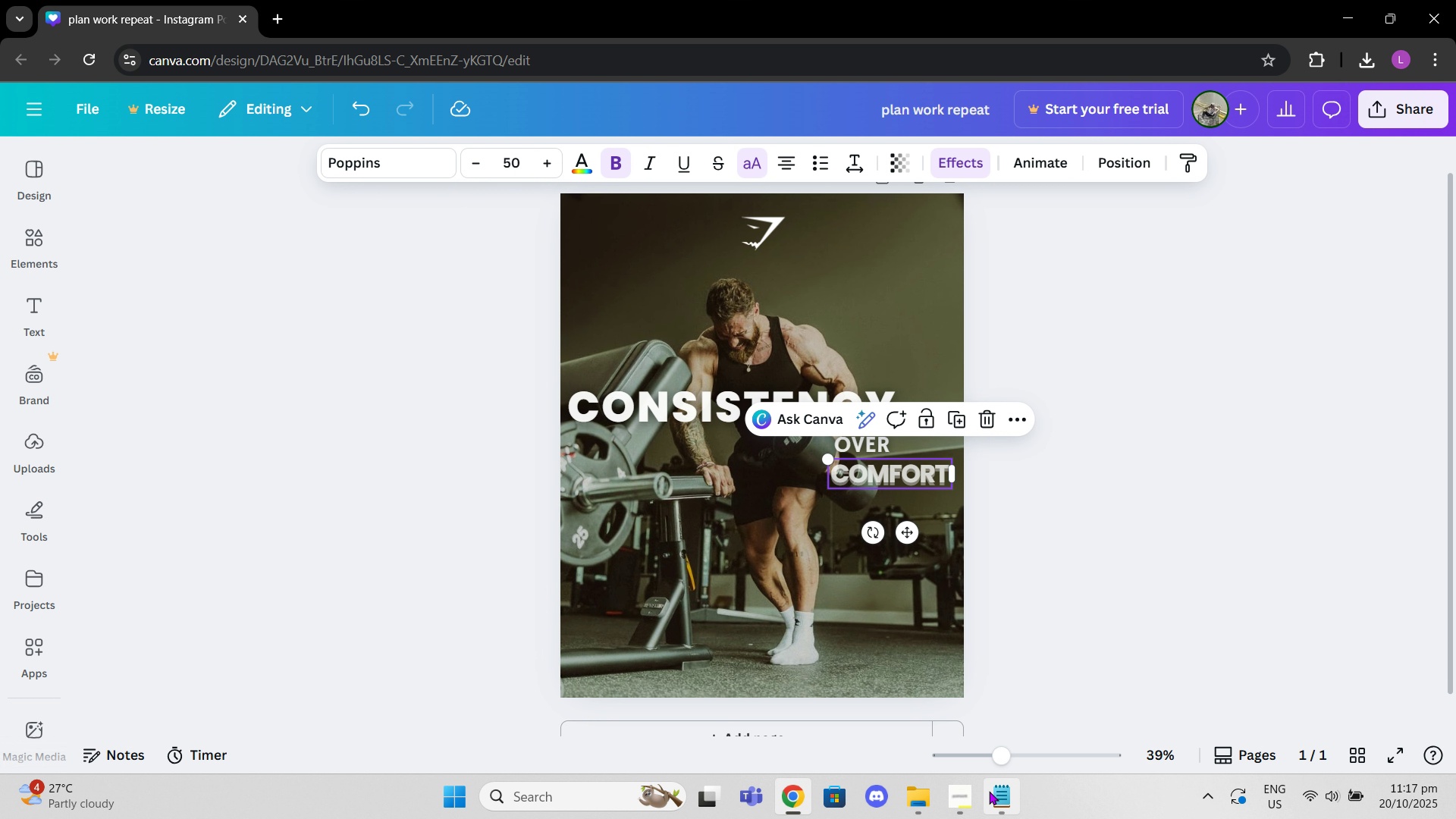 
left_click([965, 795])